 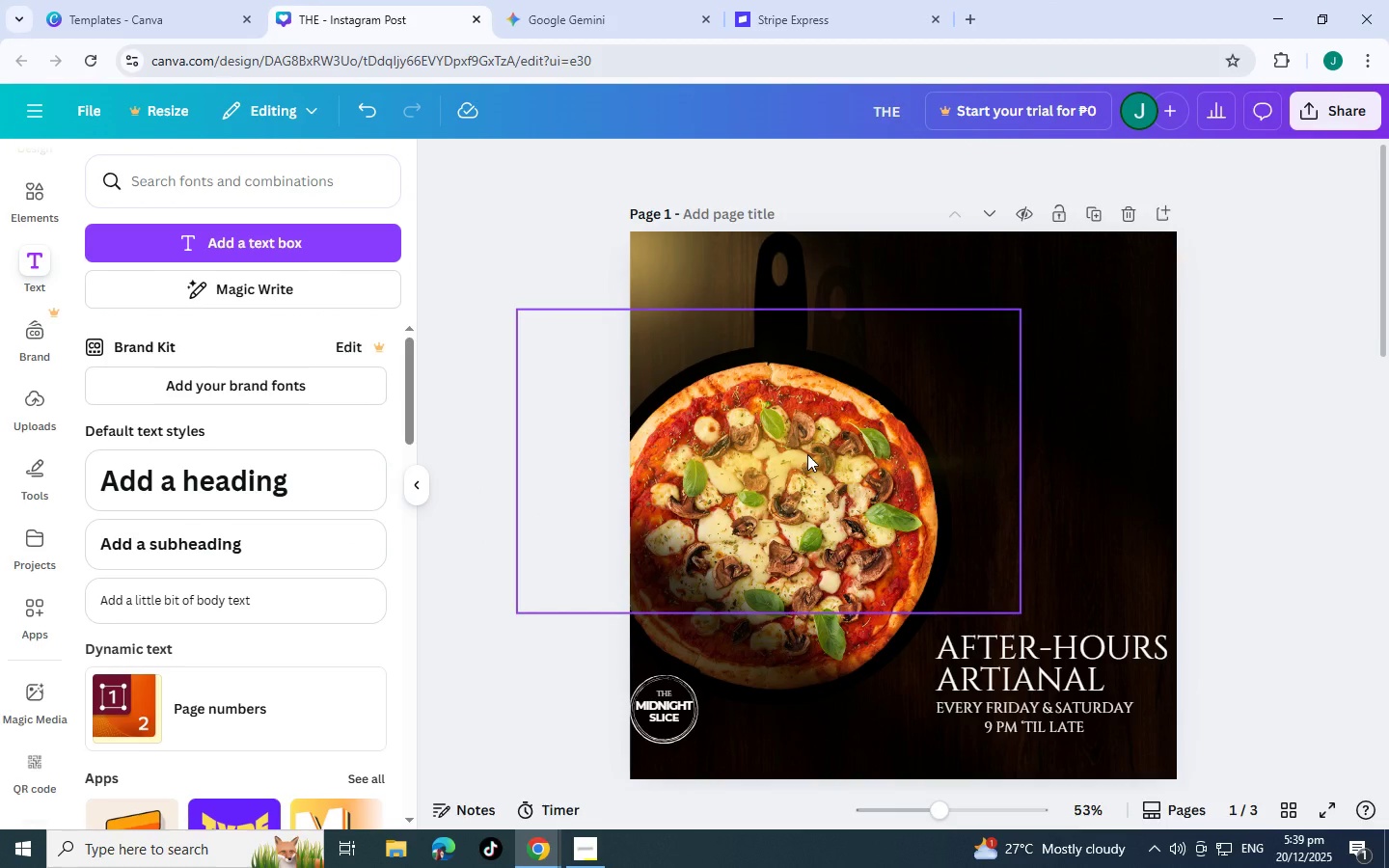 
scroll: coordinate [796, 454], scroll_direction: down, amount: 19.0
 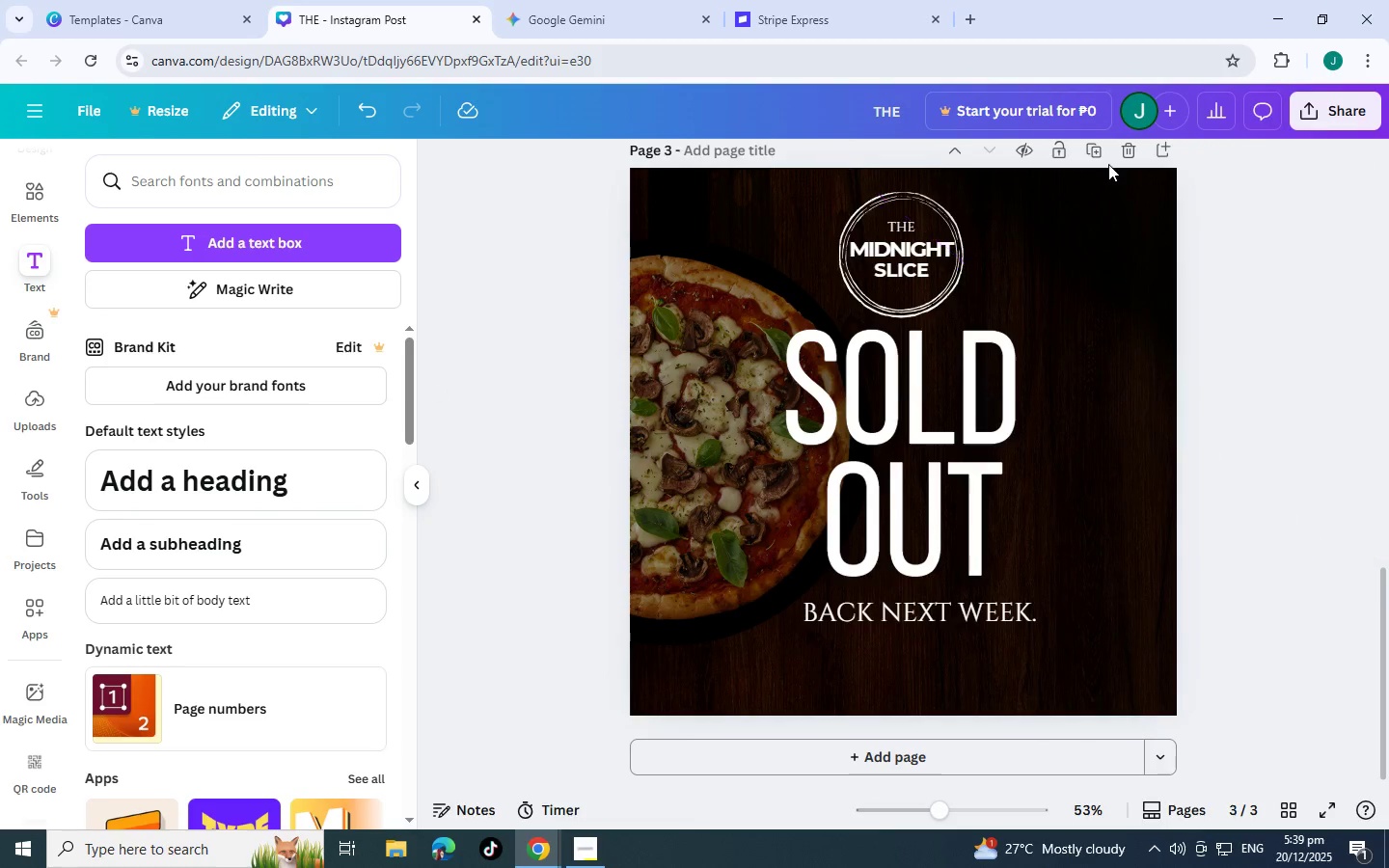 
wait(5.76)
 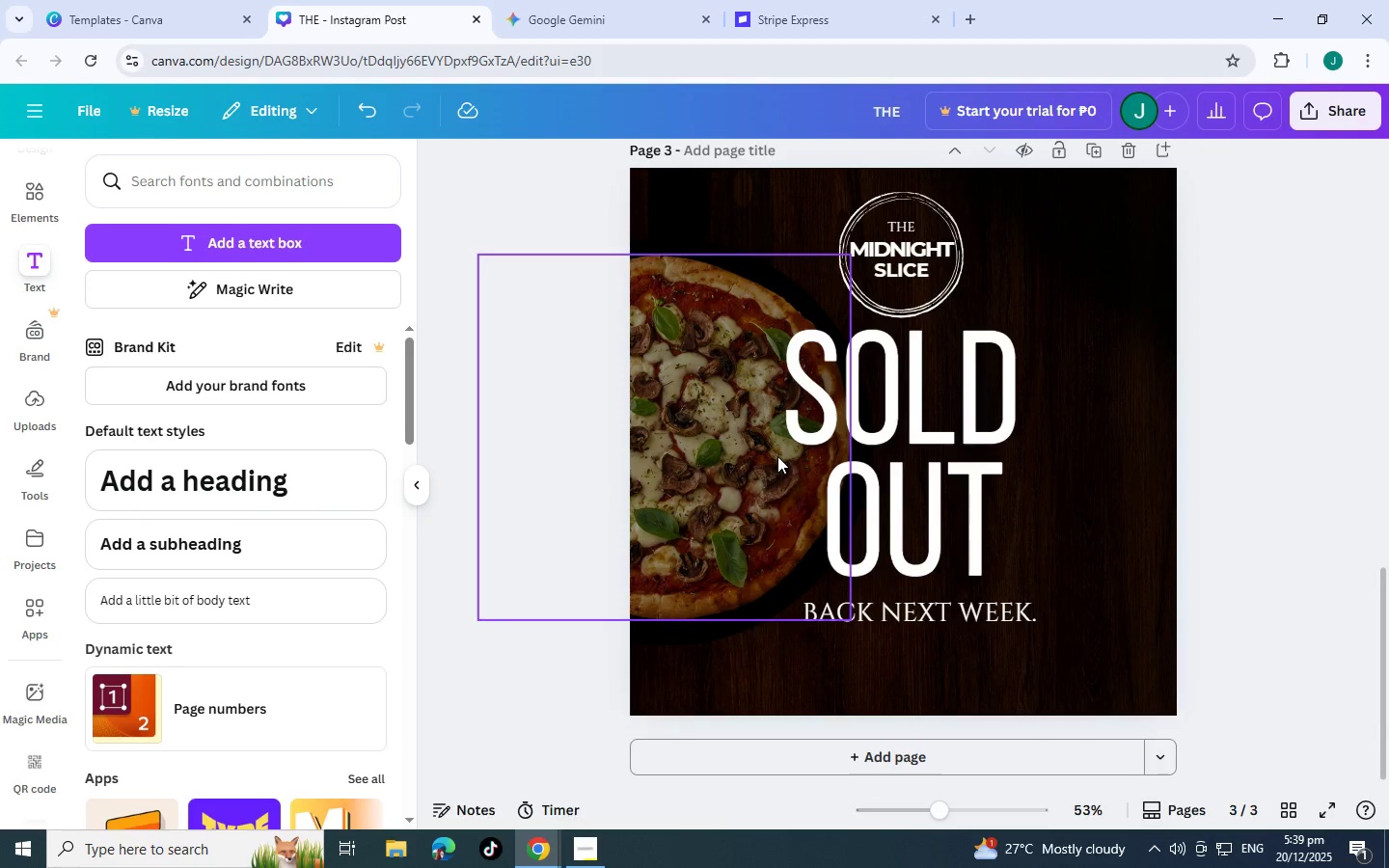 
left_click([1334, 117])
 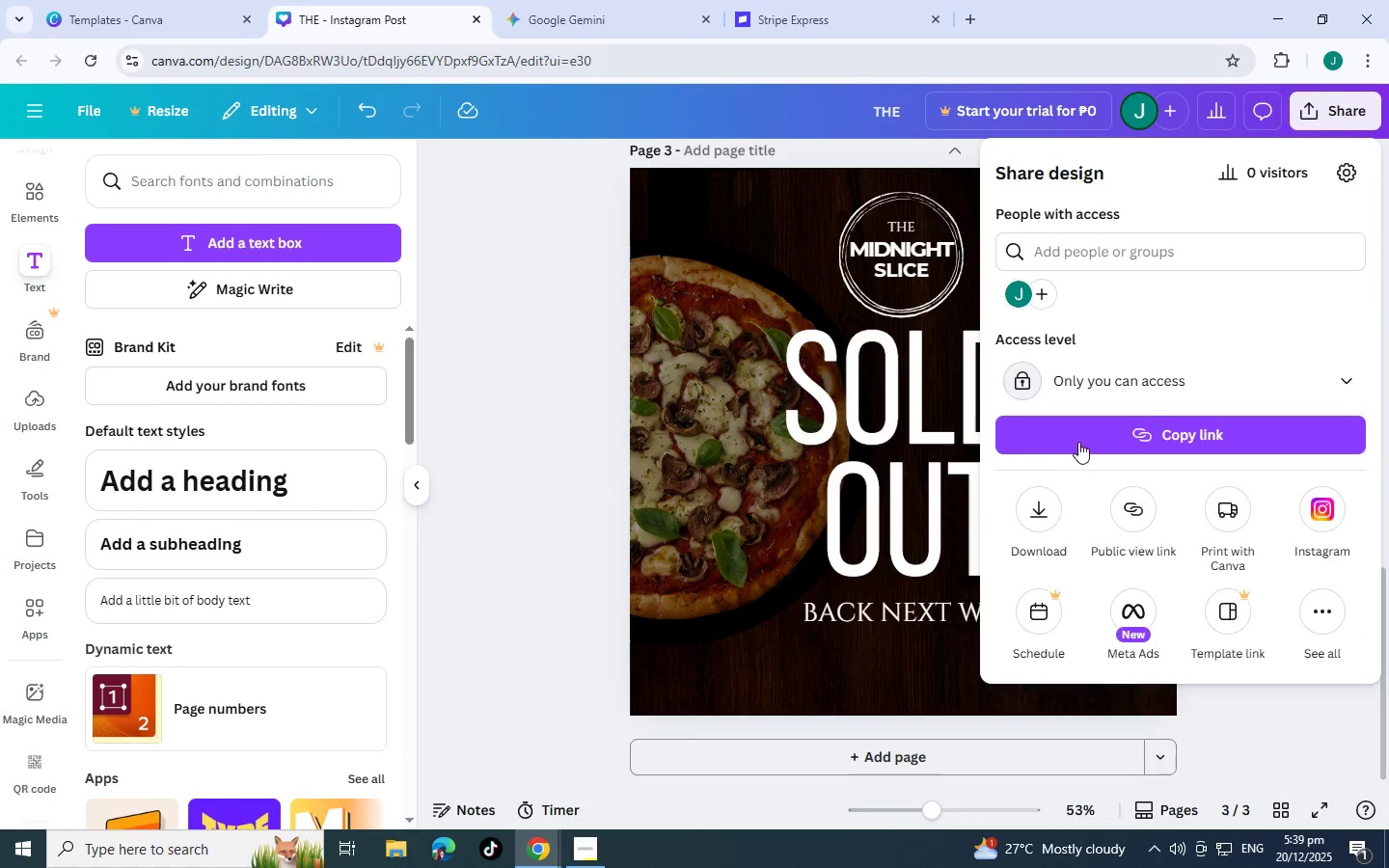 
left_click([1108, 370])
 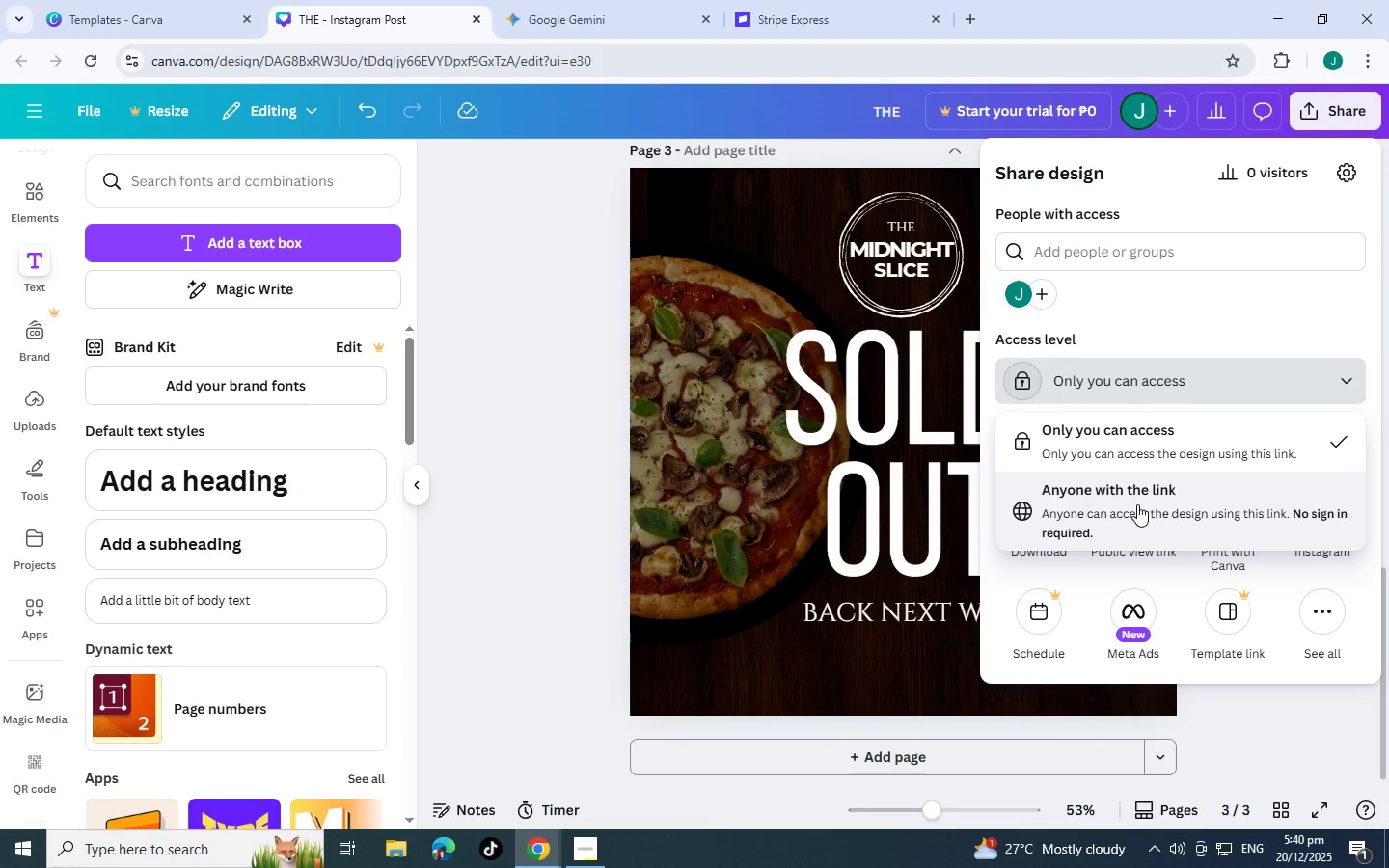 
wait(16.75)
 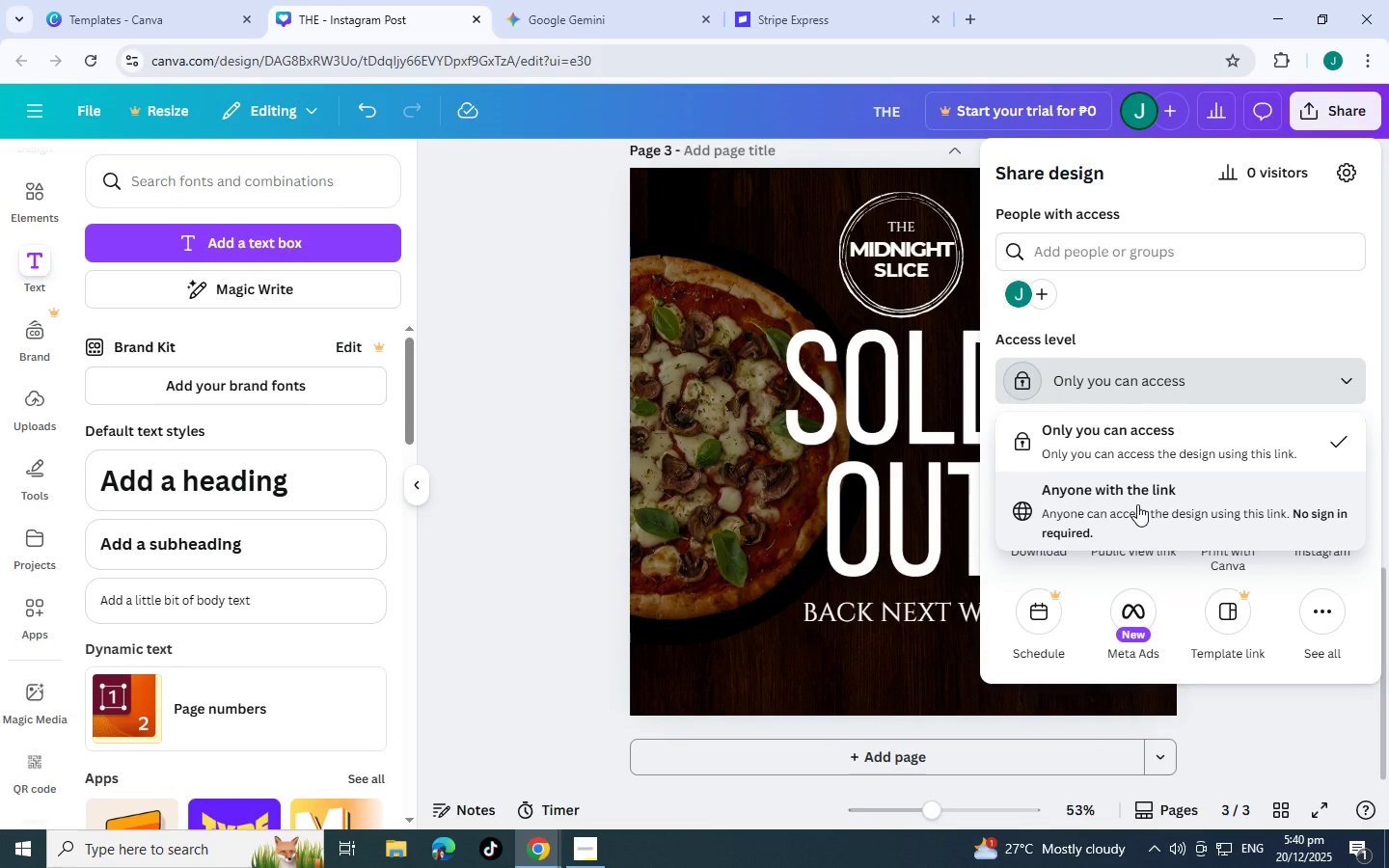 
left_click([1152, 484])
 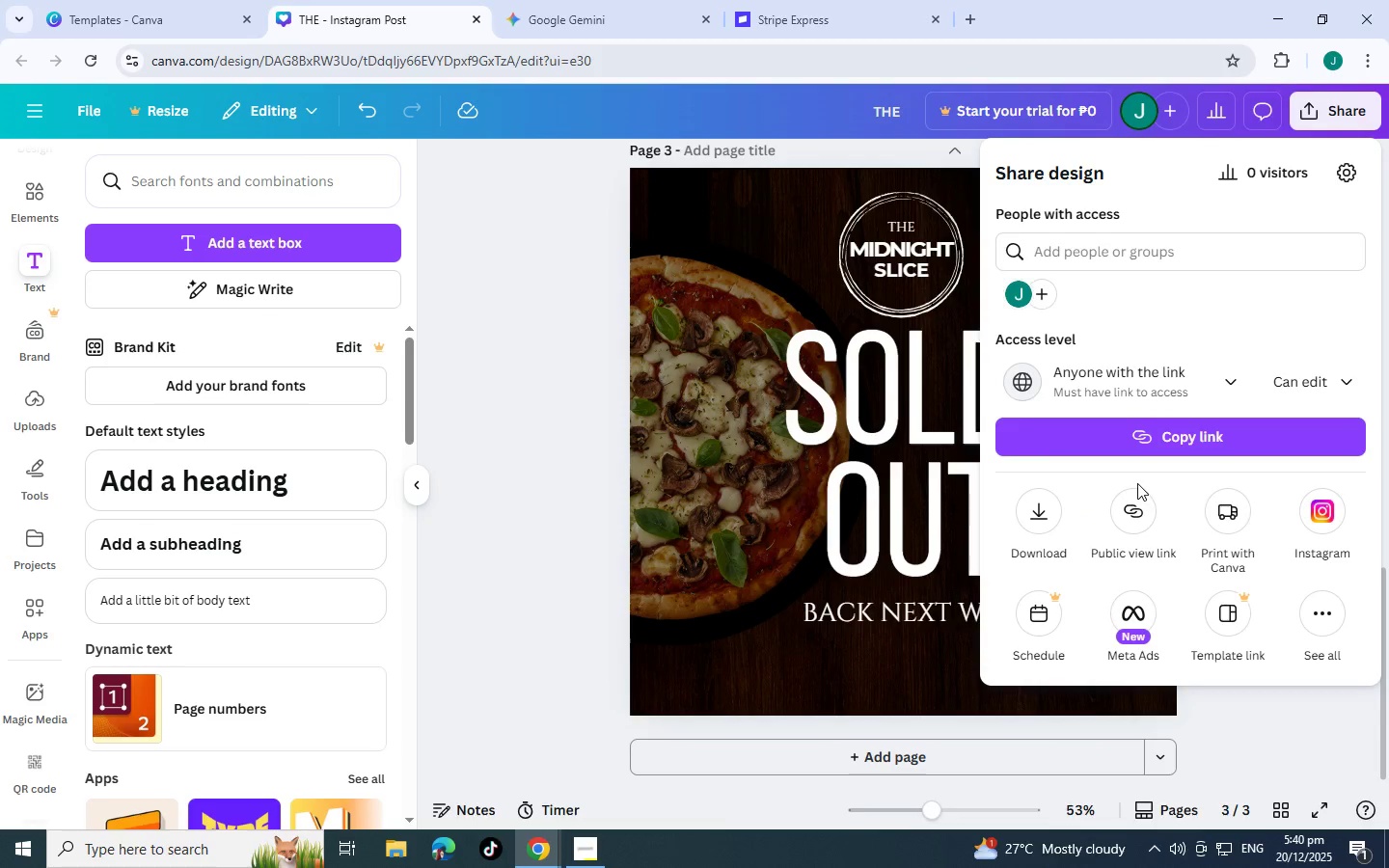 
wait(6.02)
 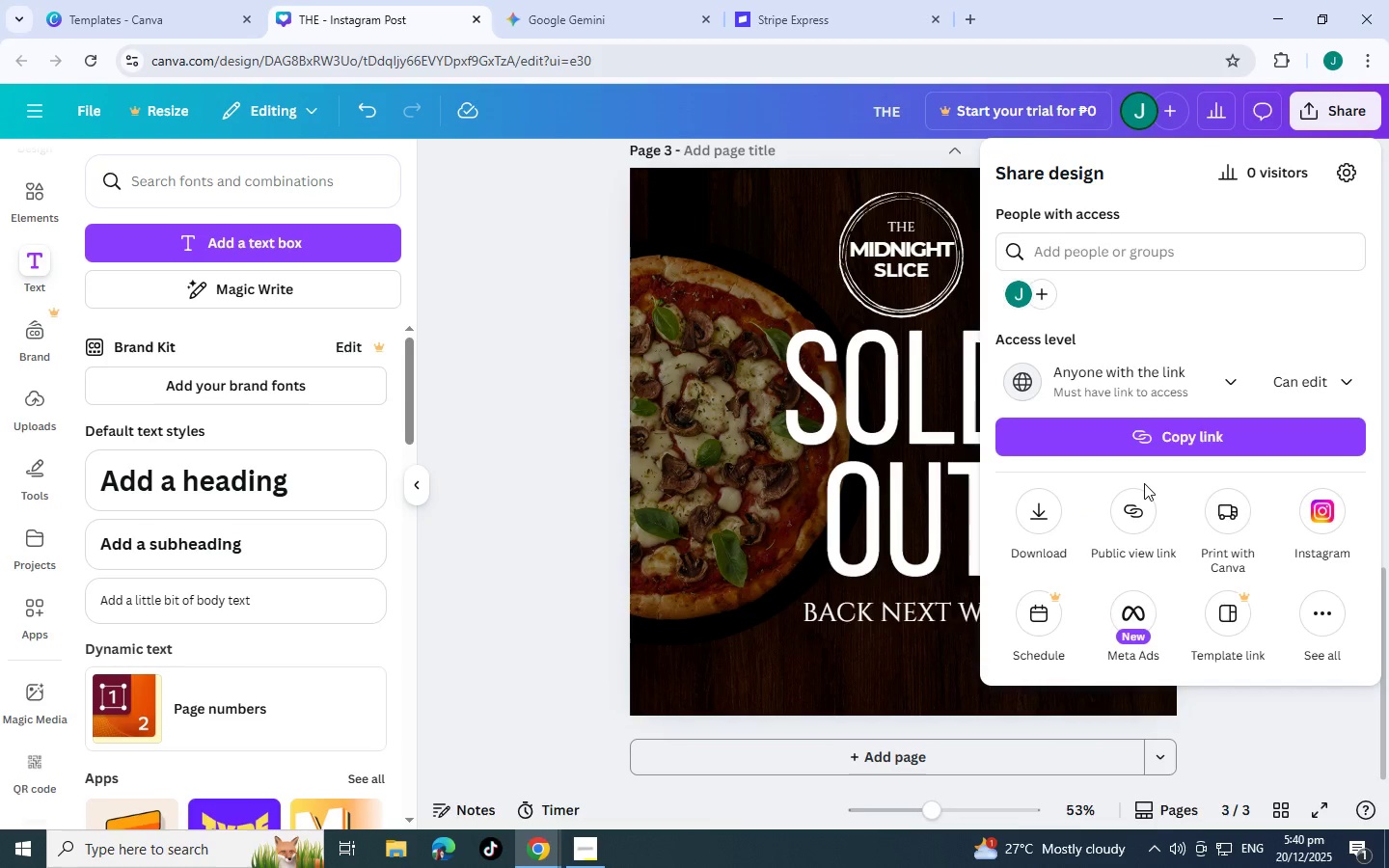 
mouse_move([1213, 403])
 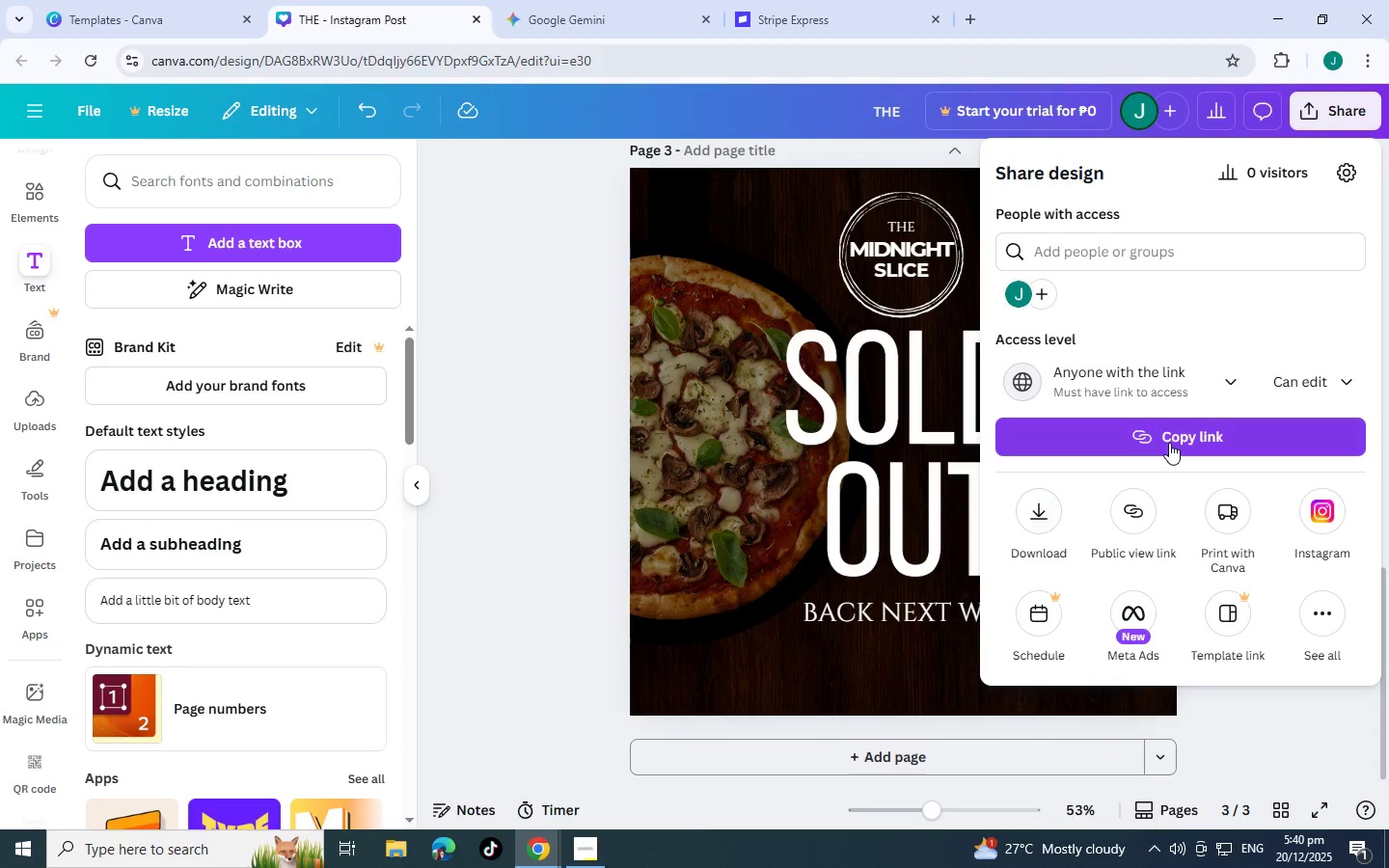 
left_click([1170, 440])
 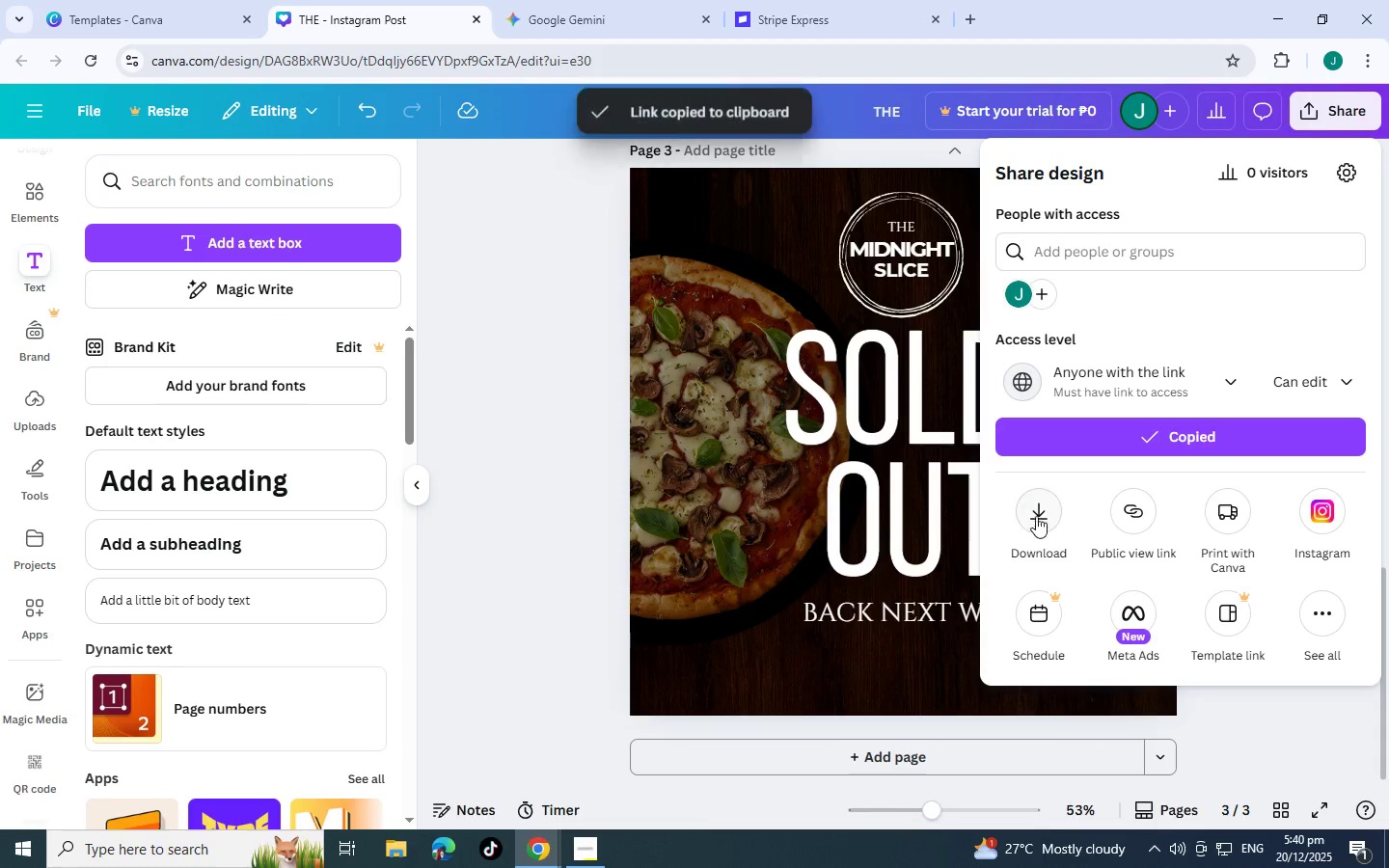 
left_click([1039, 511])